 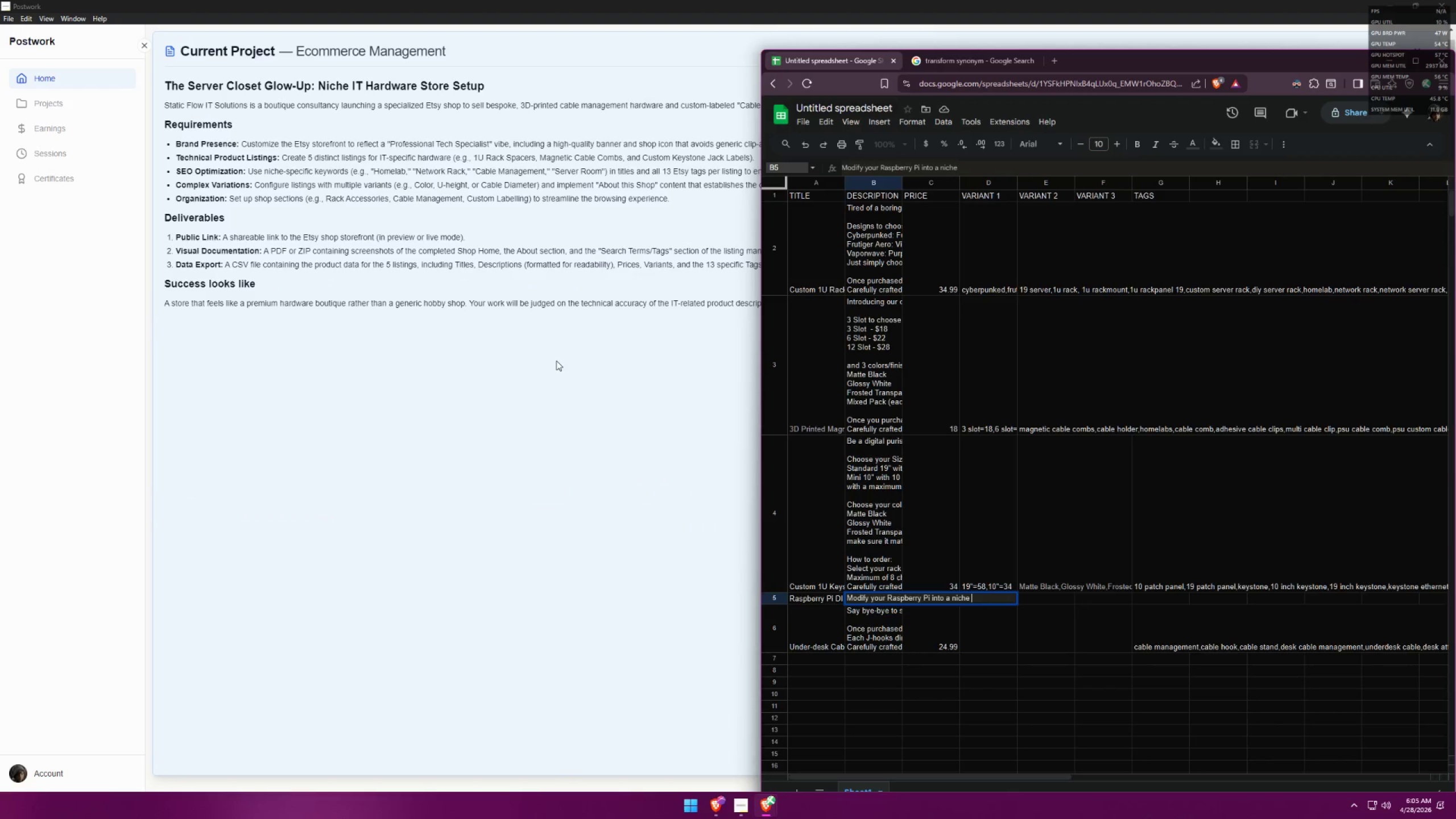 
key(Alt+Tab)
 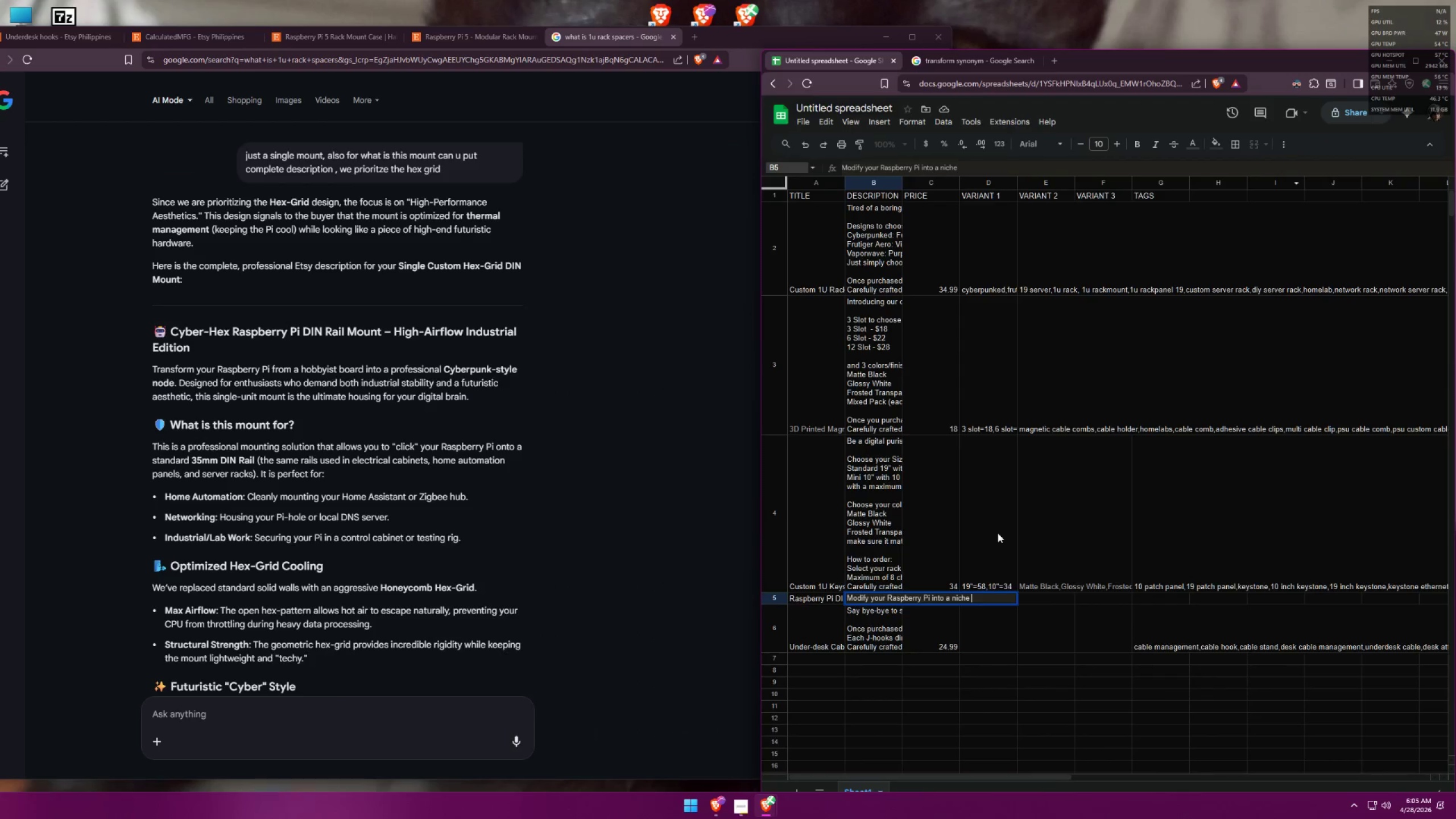 
left_click([986, 597])
 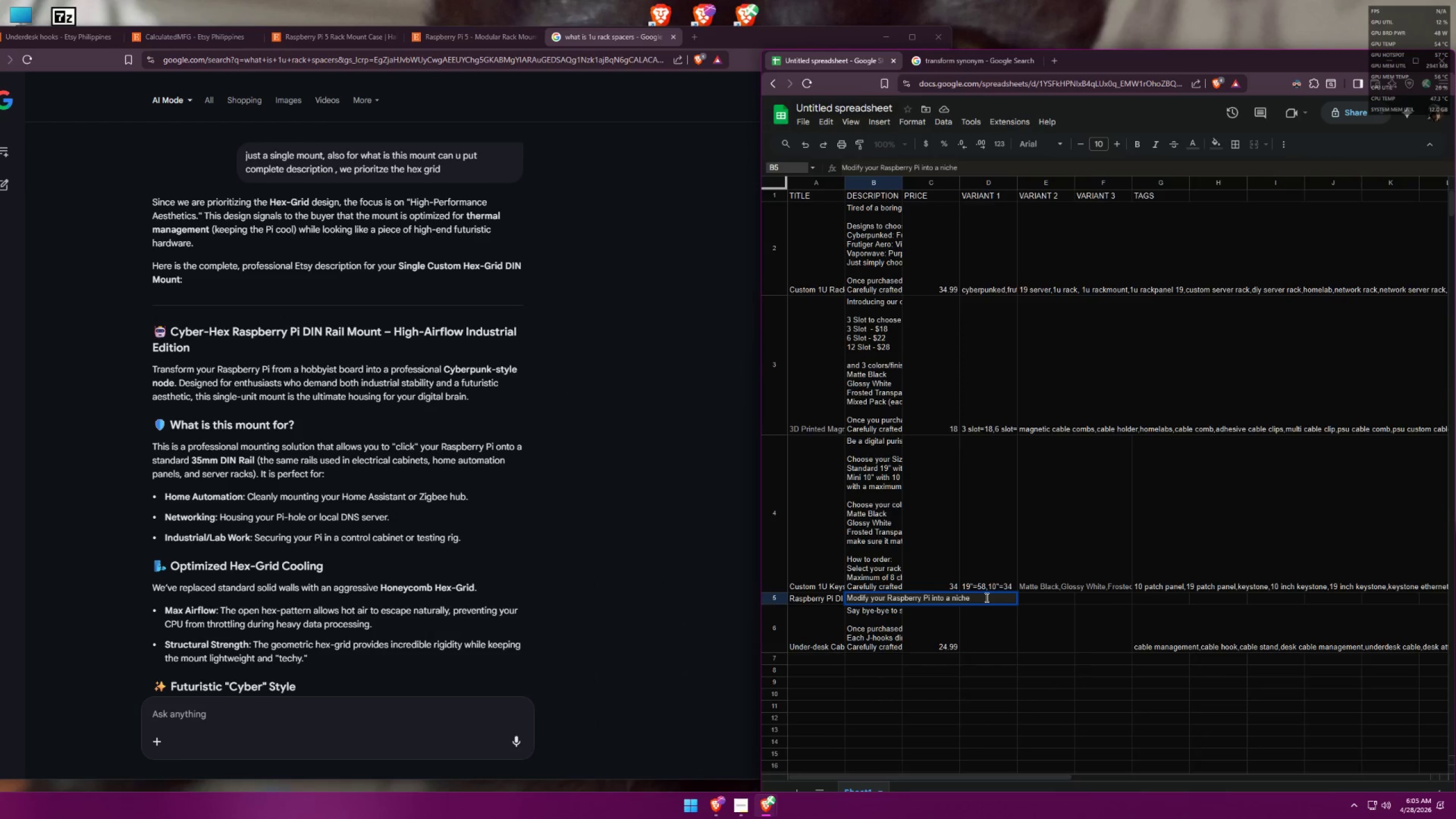 
type(futuristic art)
key(Backspace)
key(Backspace)
key(Backspace)
 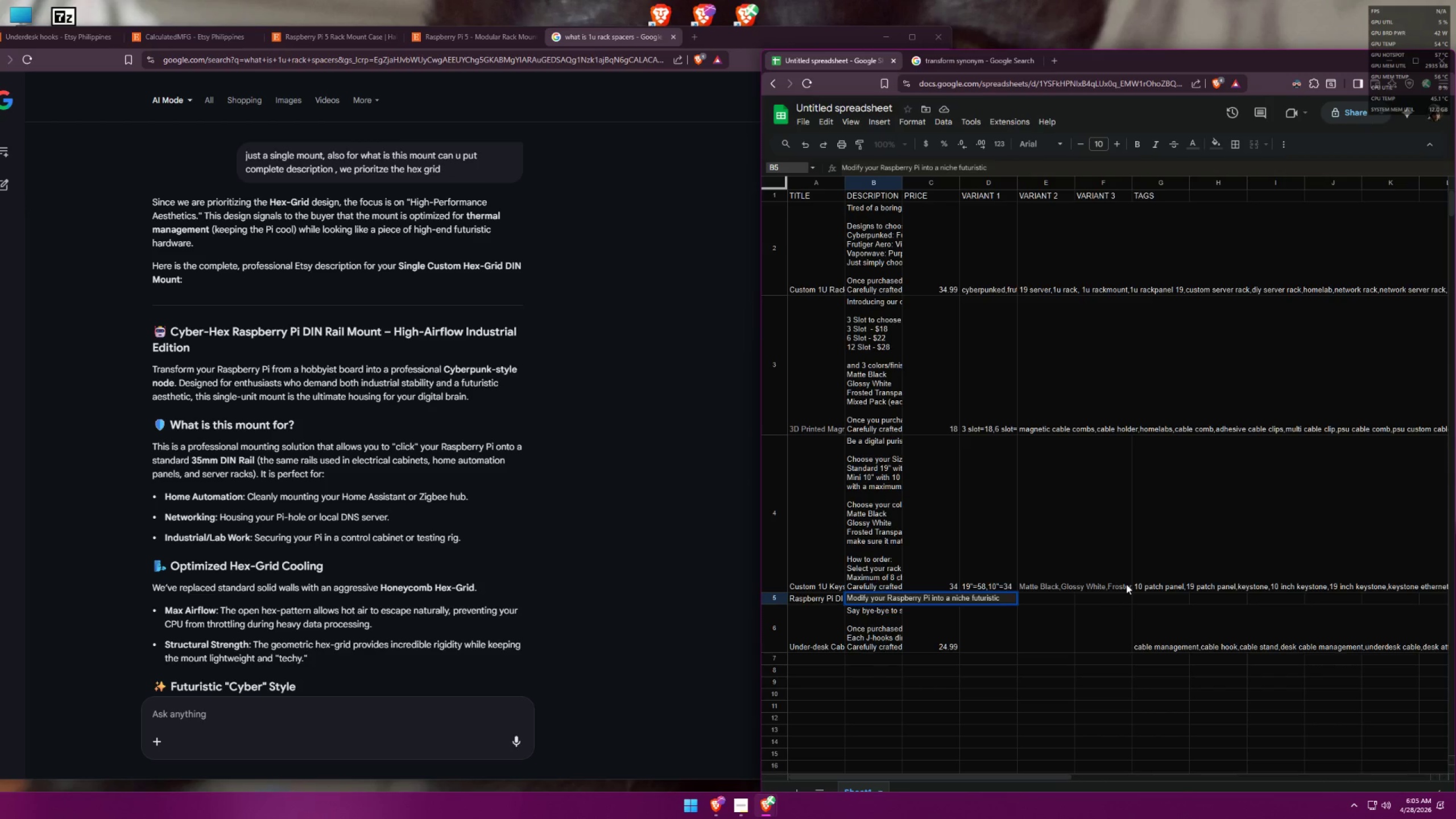 
wait(6.61)
 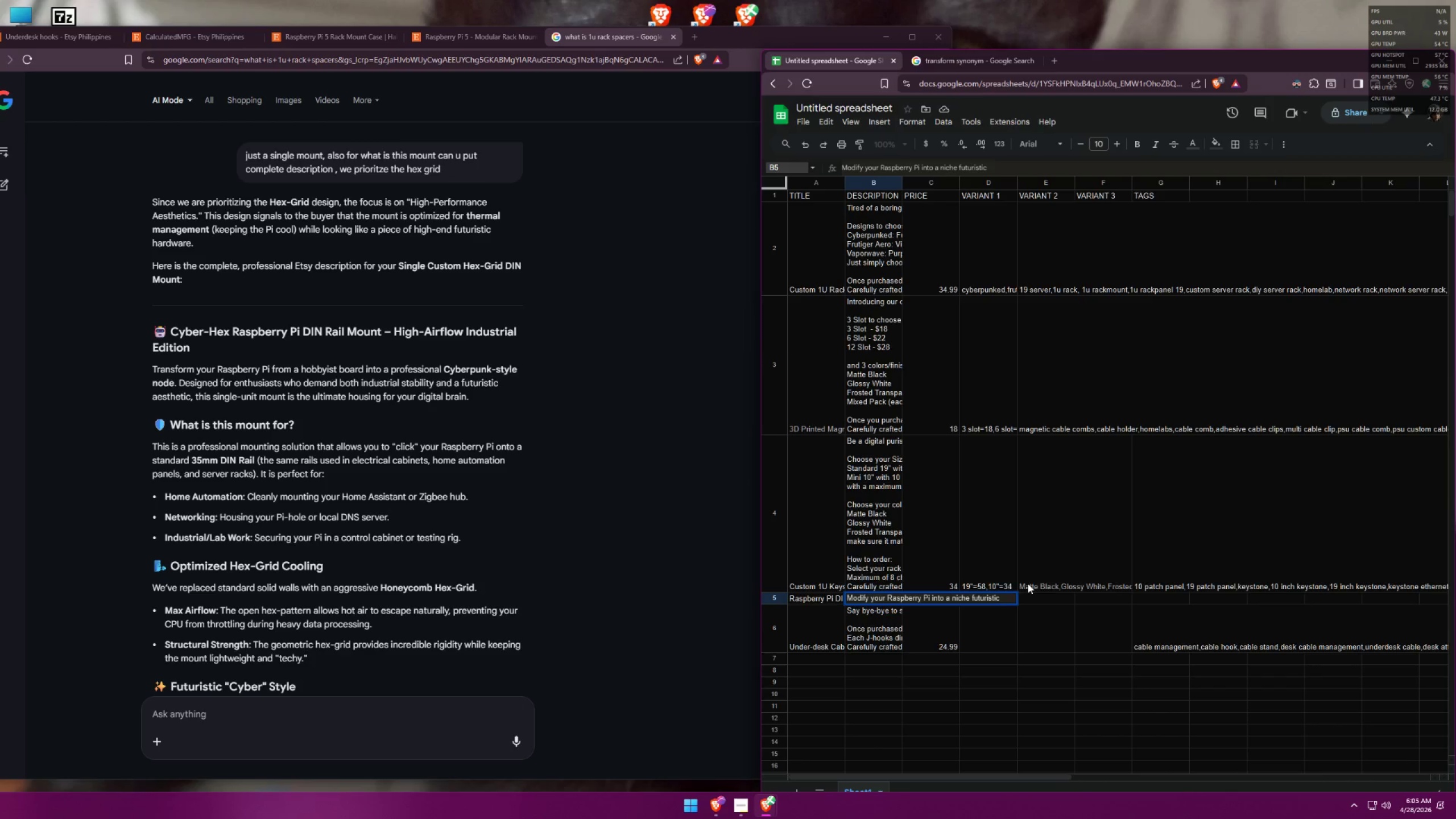 
left_click([1058, 65])
 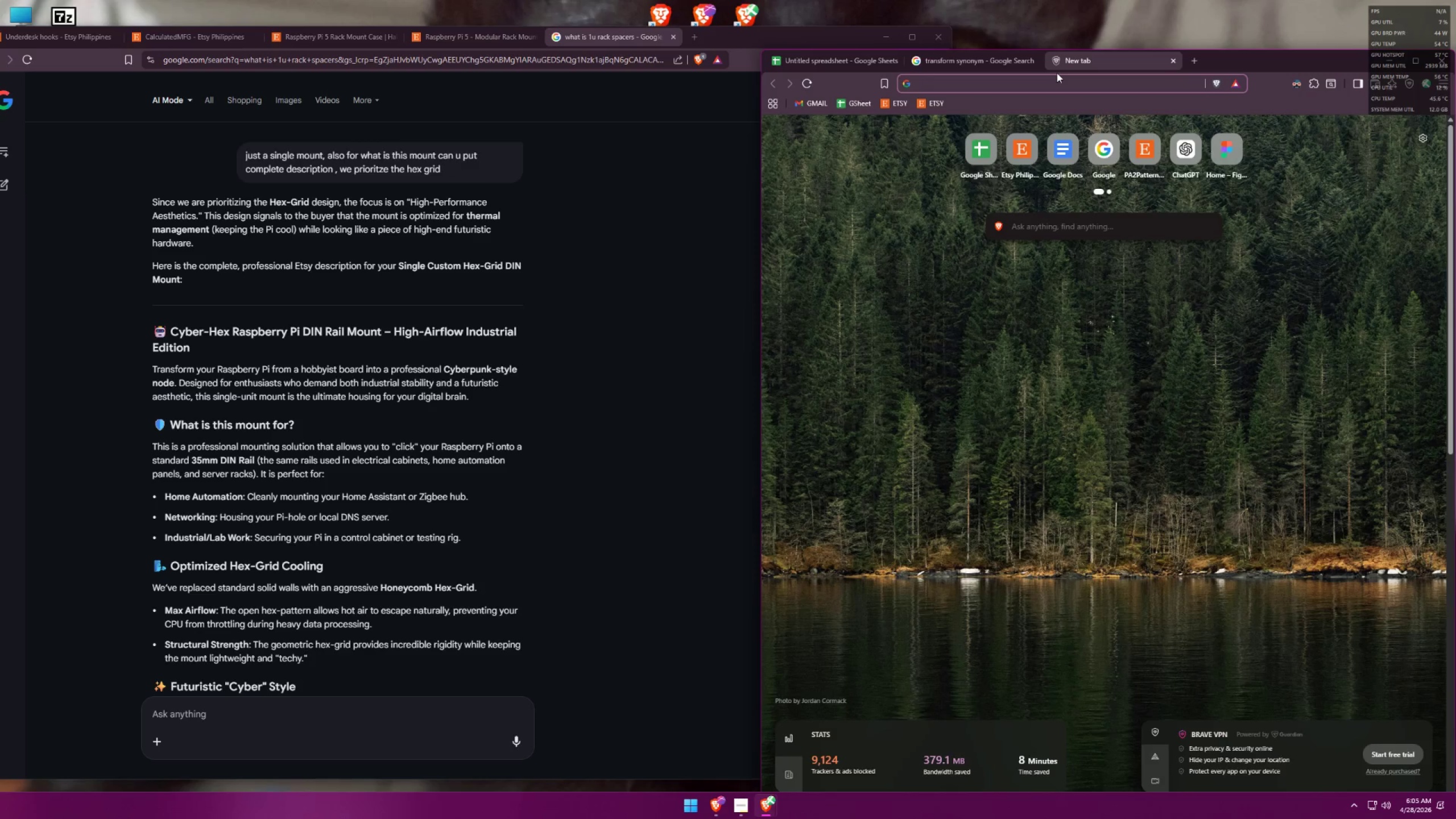 
type(is cyberpunk futuristic)
 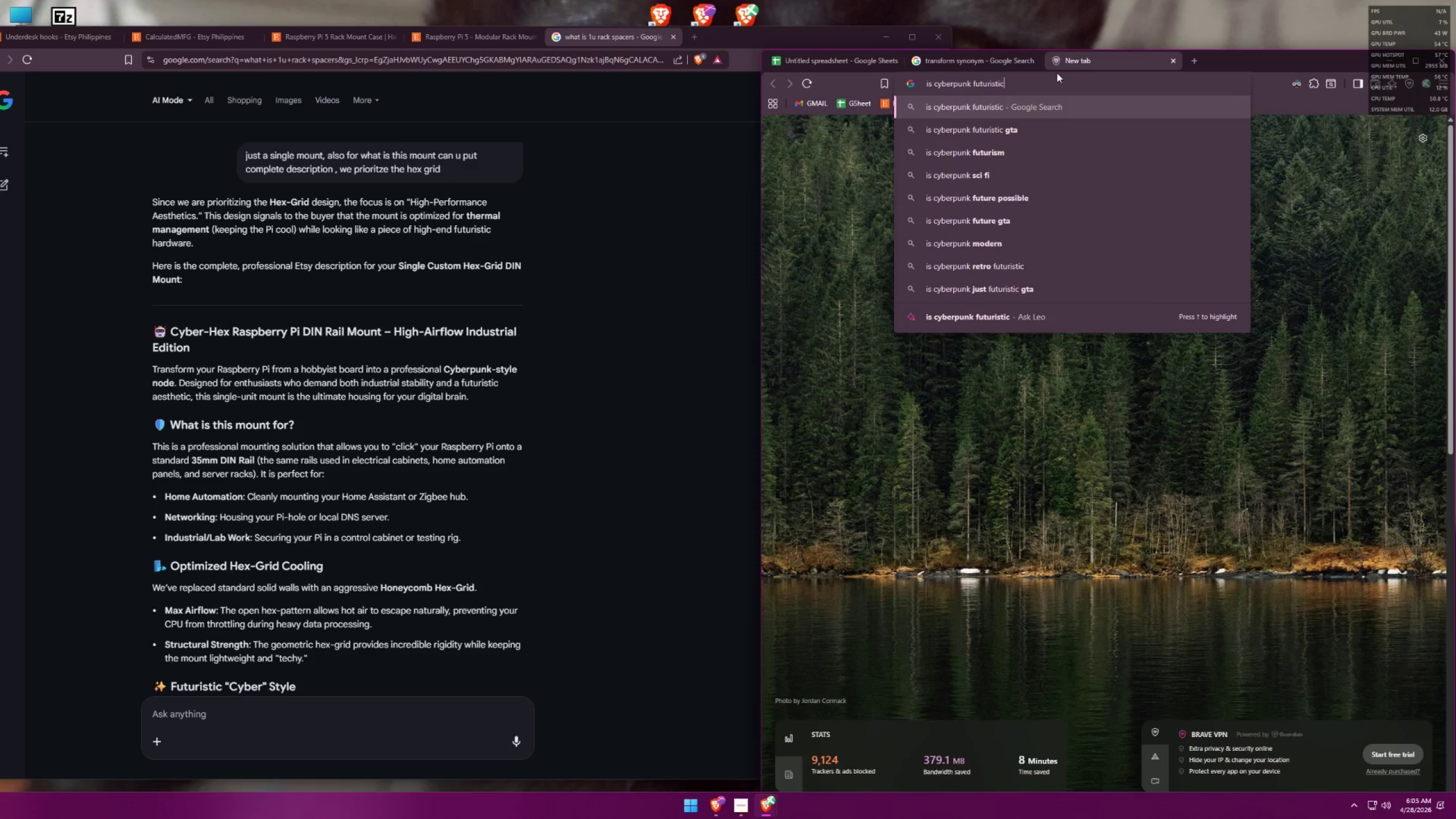 
key(Enter)
 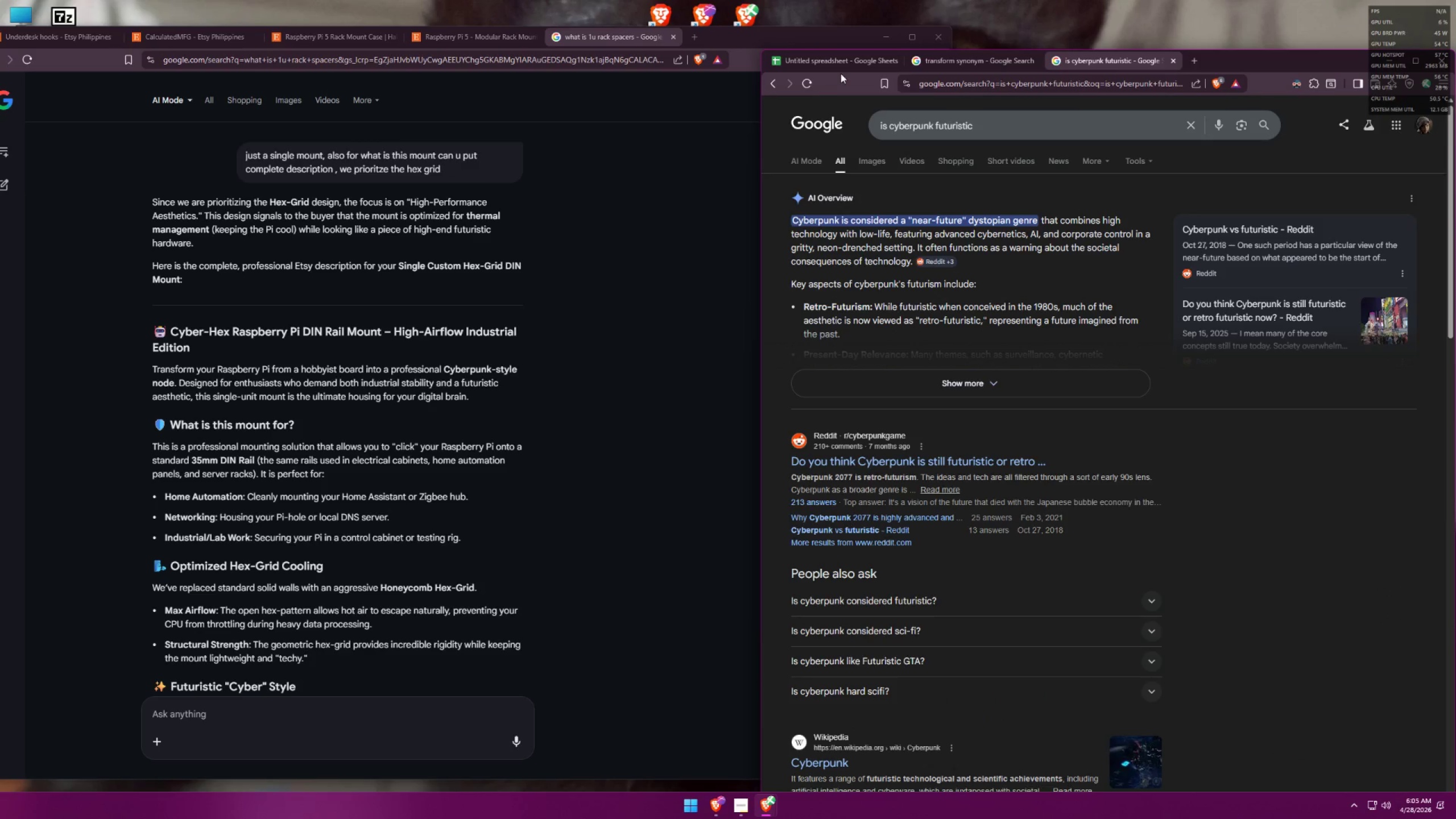 
wait(5.39)
 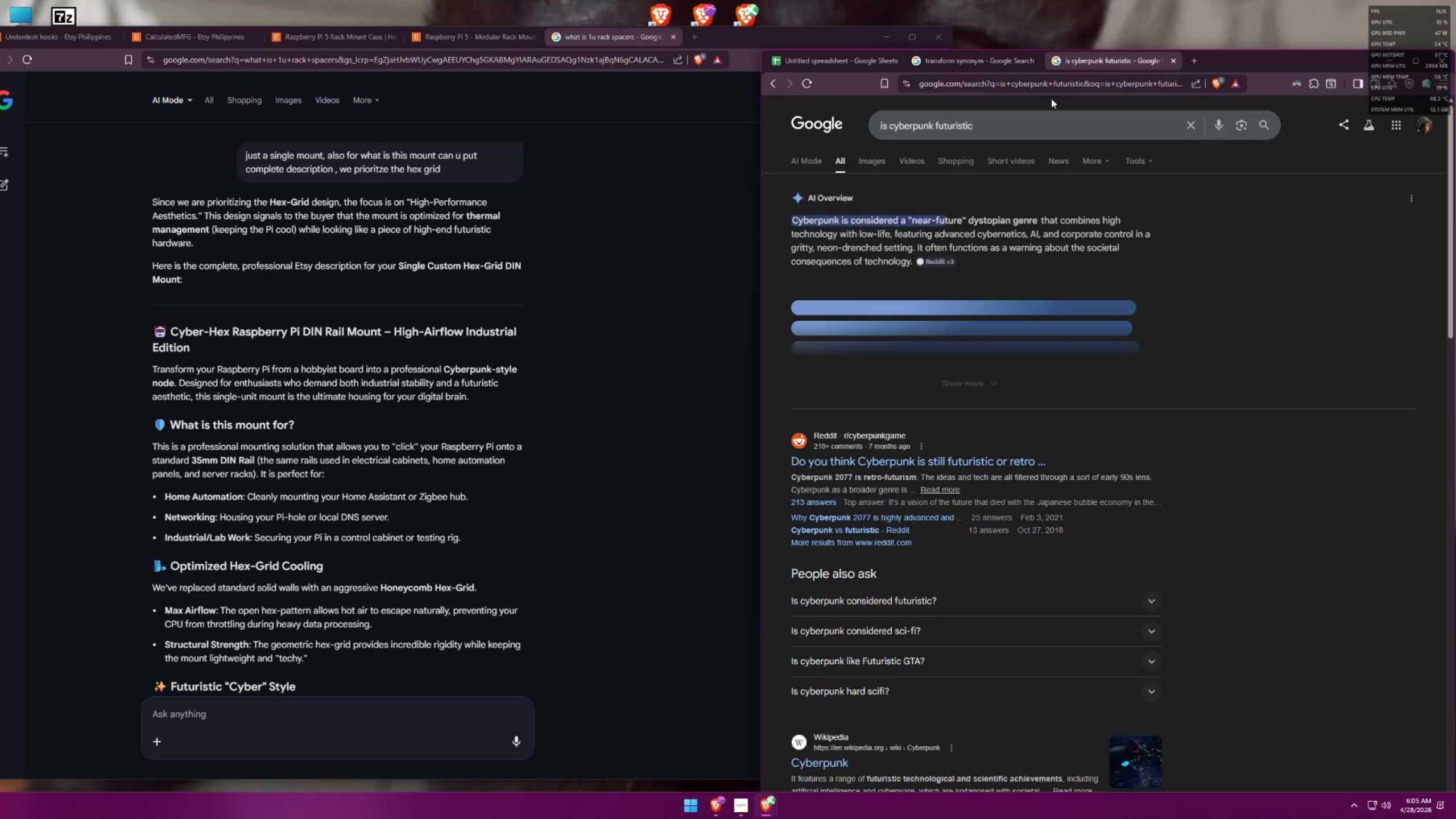 
left_click([846, 67])
 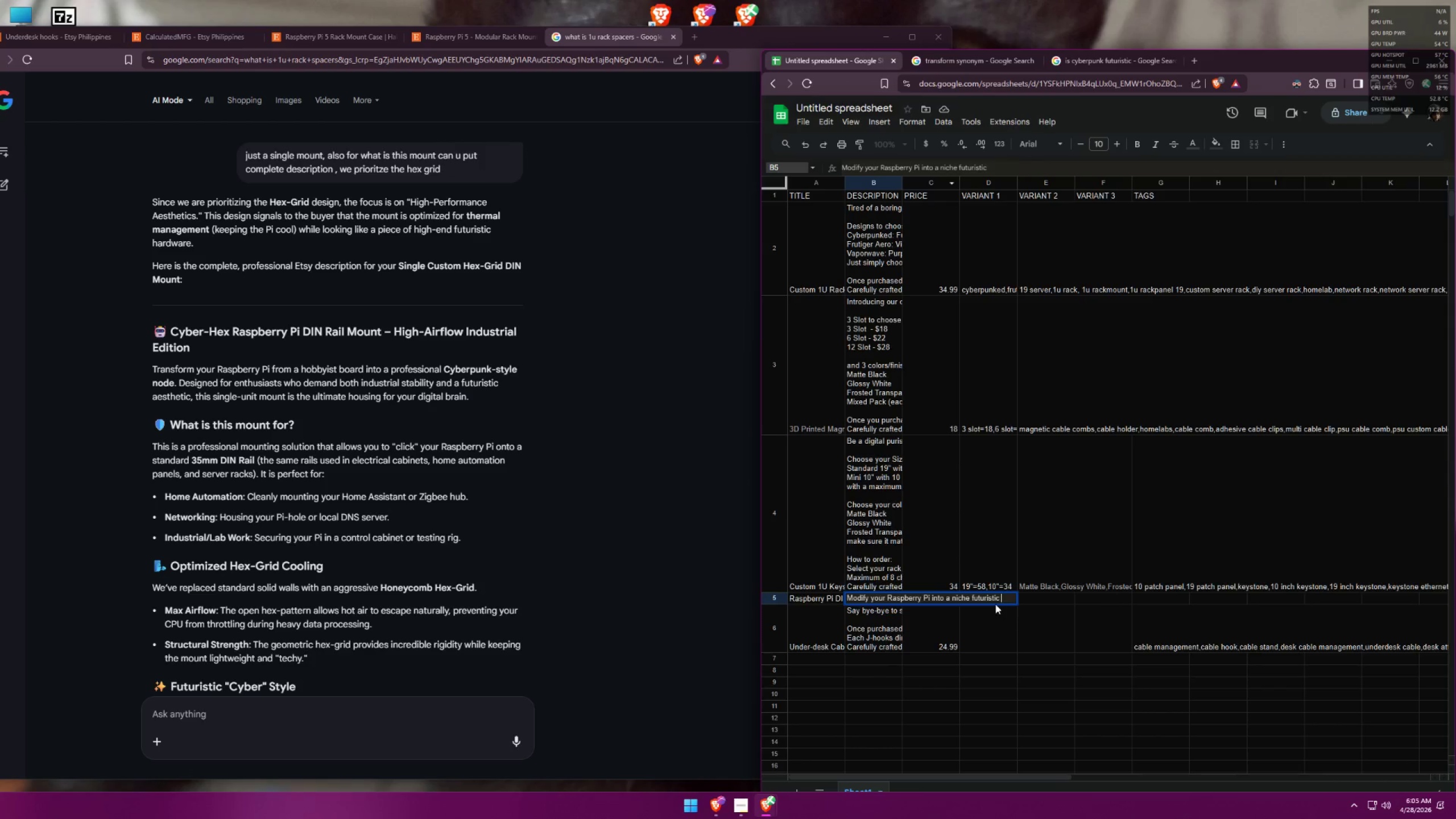 
left_click_drag(start_coordinate=[1007, 598], to_coordinate=[973, 597])
 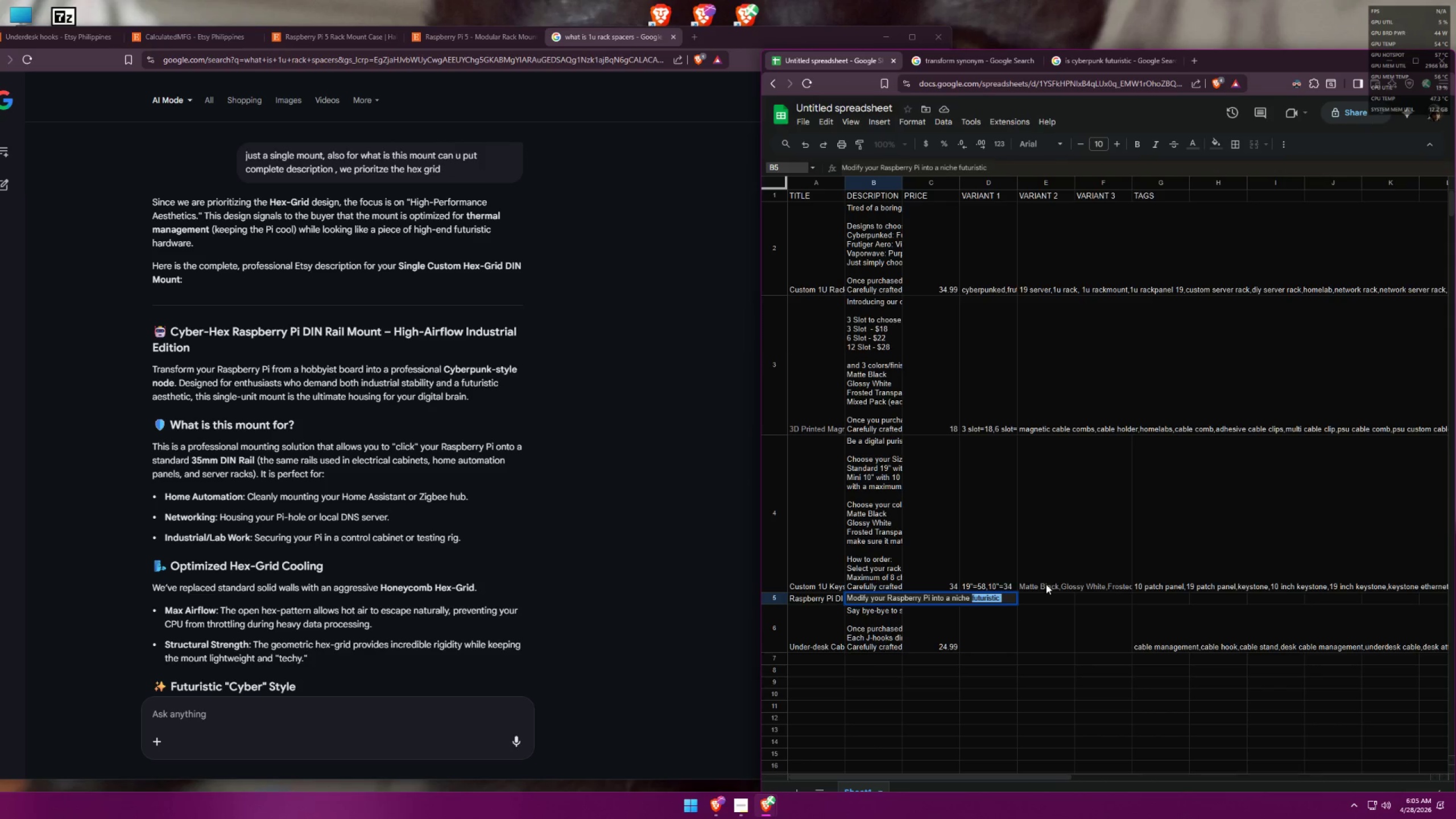 
type(near-future tech design. )
 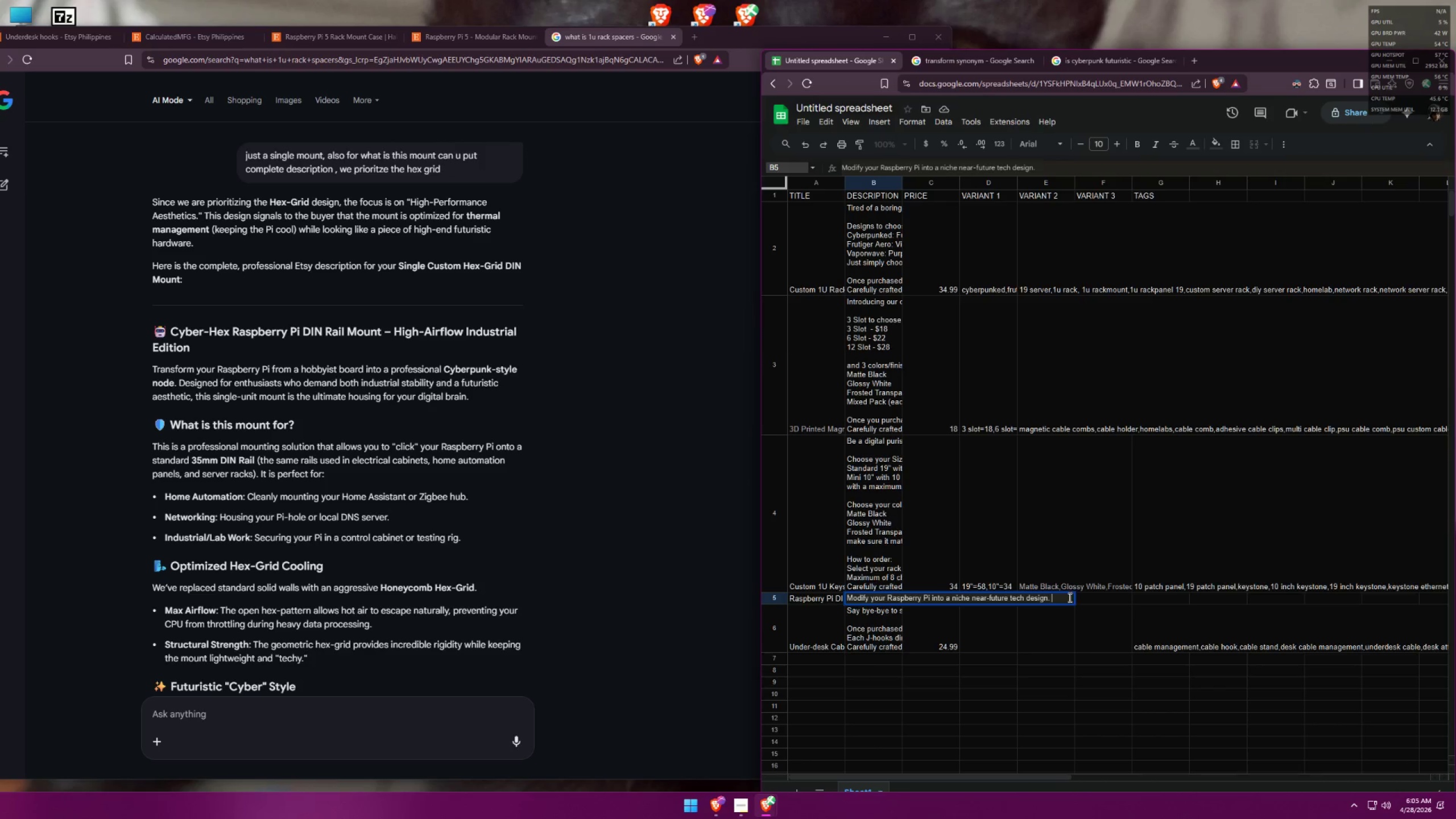 
wait(10.14)
 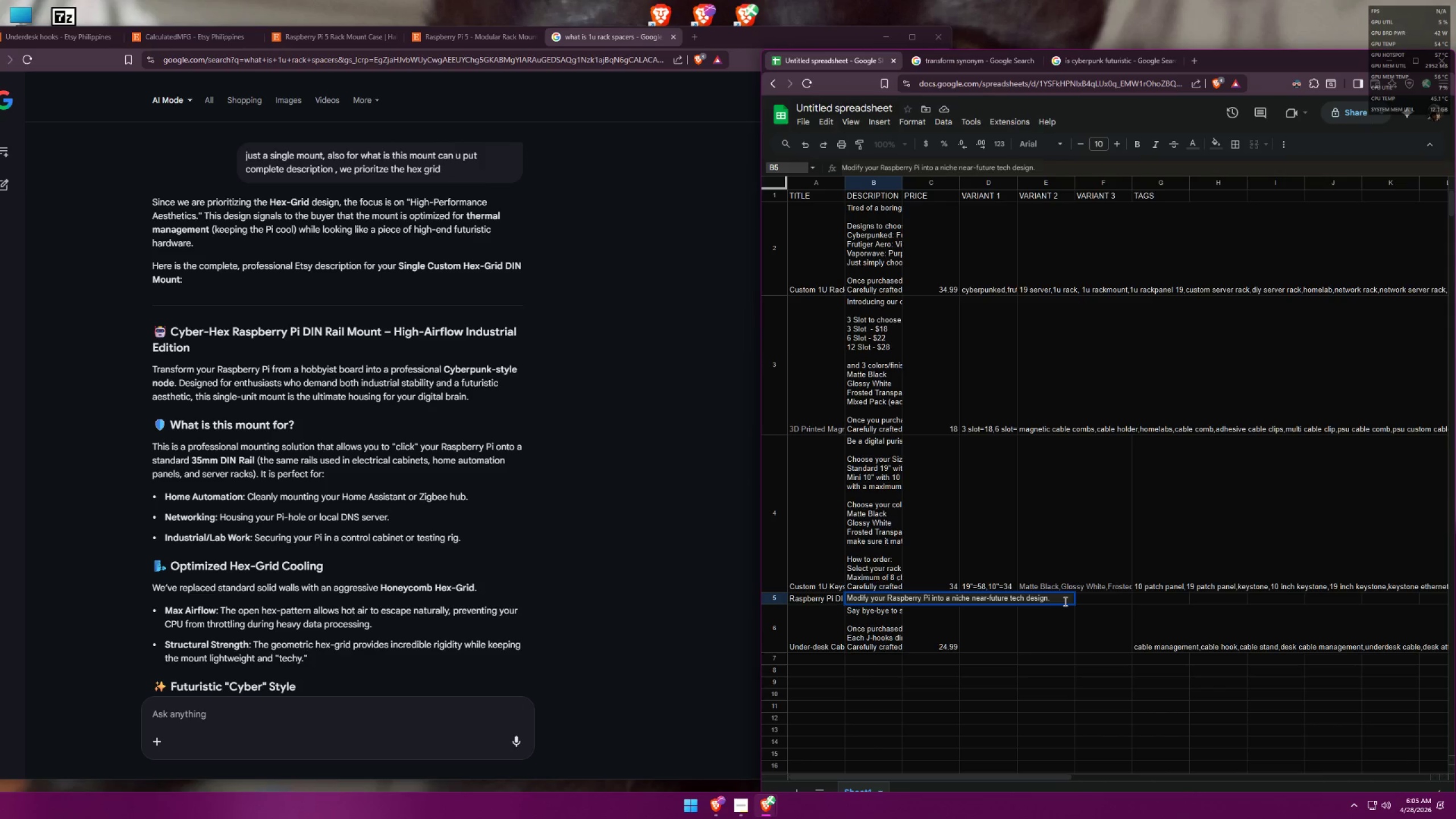 
type(Designed by the artist in )
key(Backspace)
key(Backspace)
key(Backspace)
key(Backspace)
type( from )
 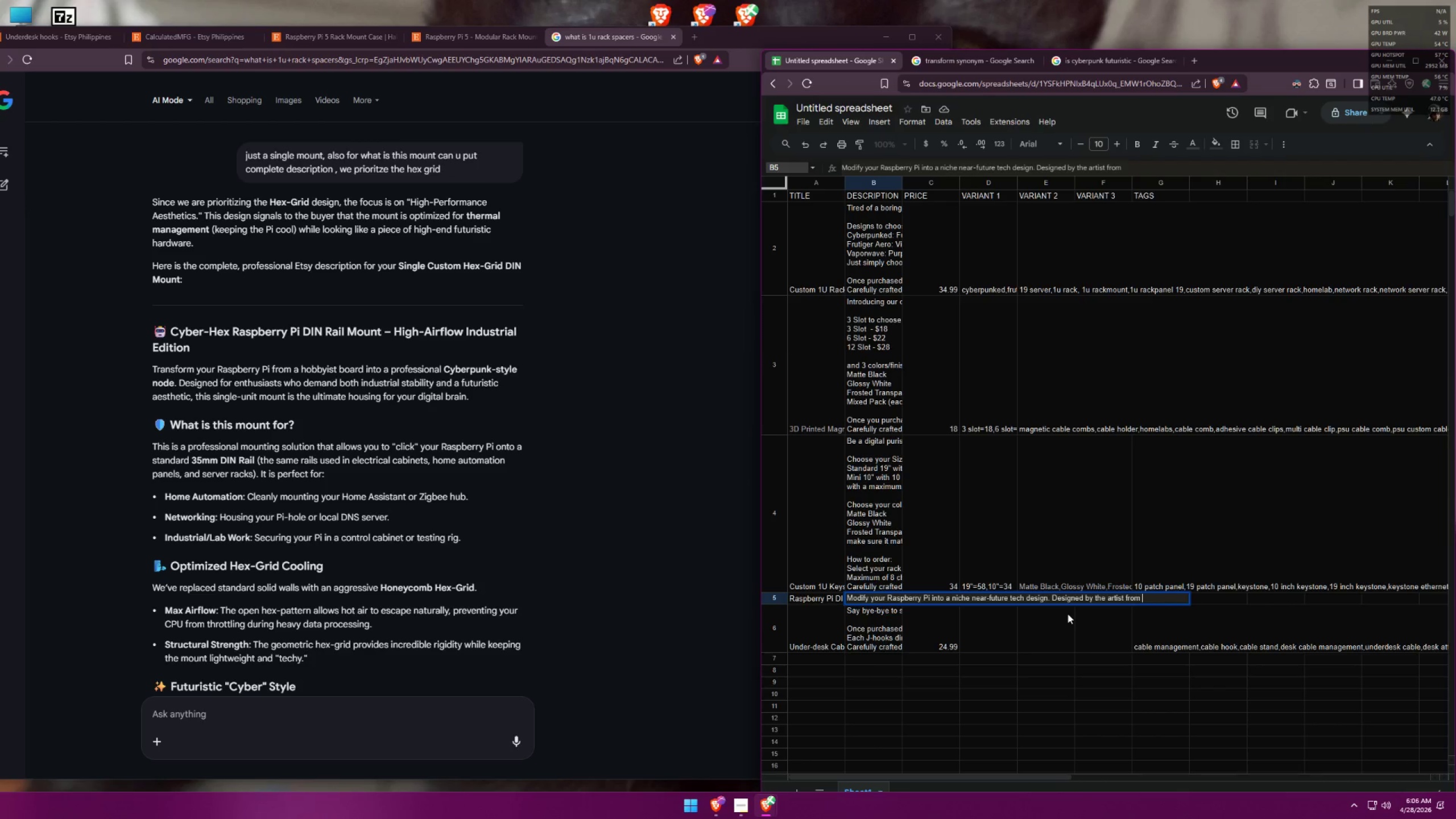 
hold_key(key=ShiftLeft, duration=0.8)
 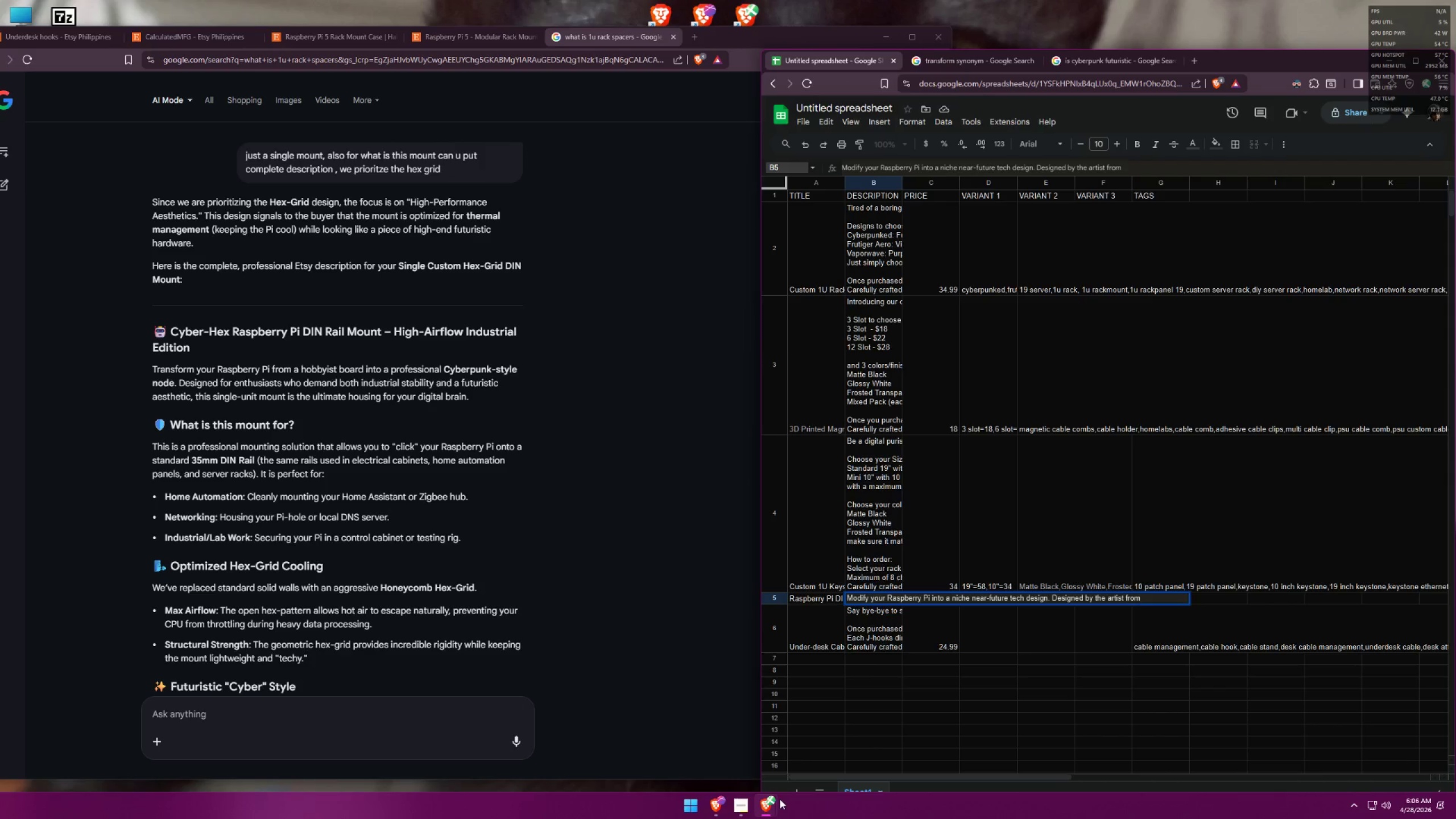 
left_click([758, 806])